 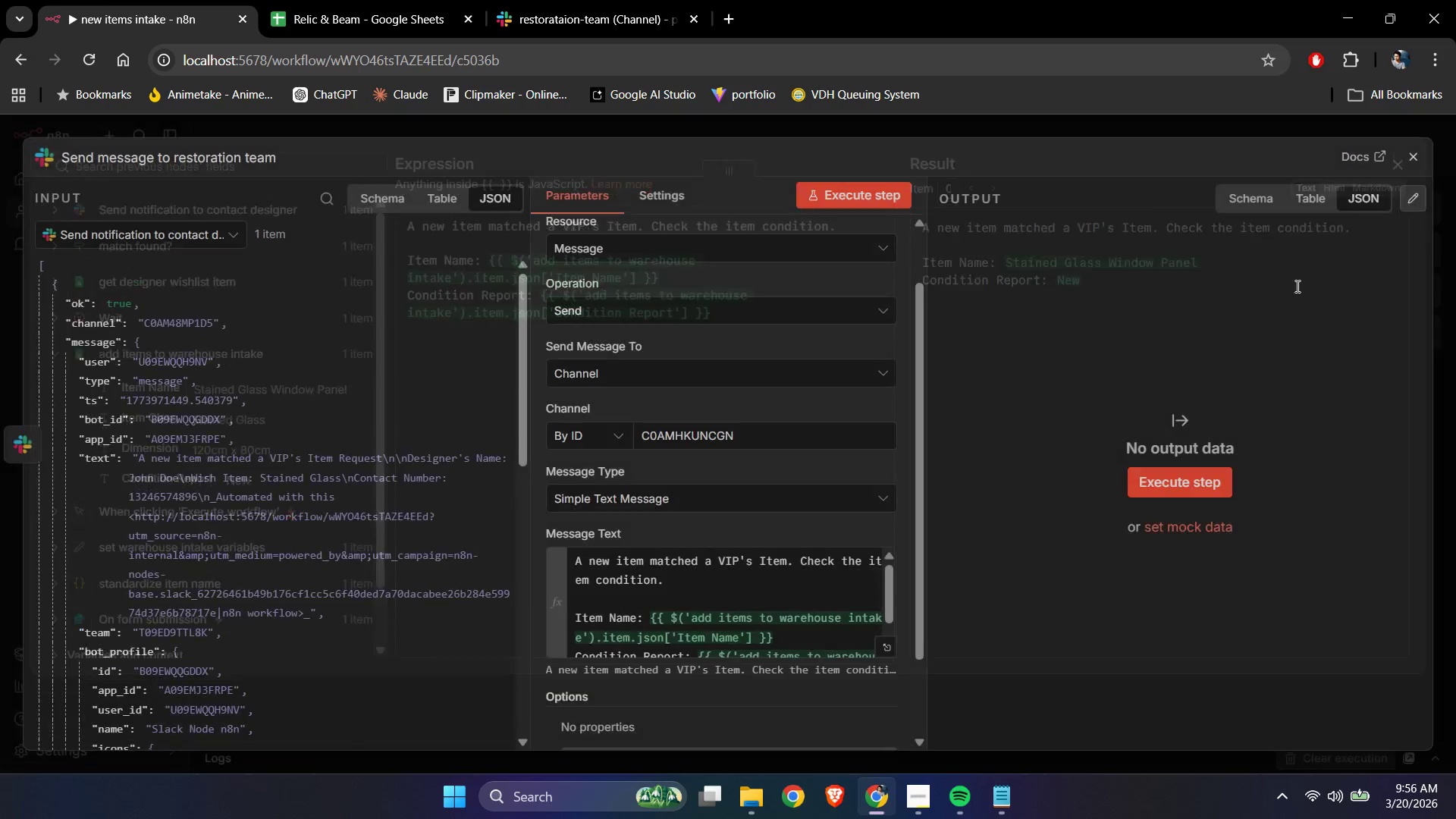 
scroll: coordinate [771, 469], scroll_direction: down, amount: 5.0
 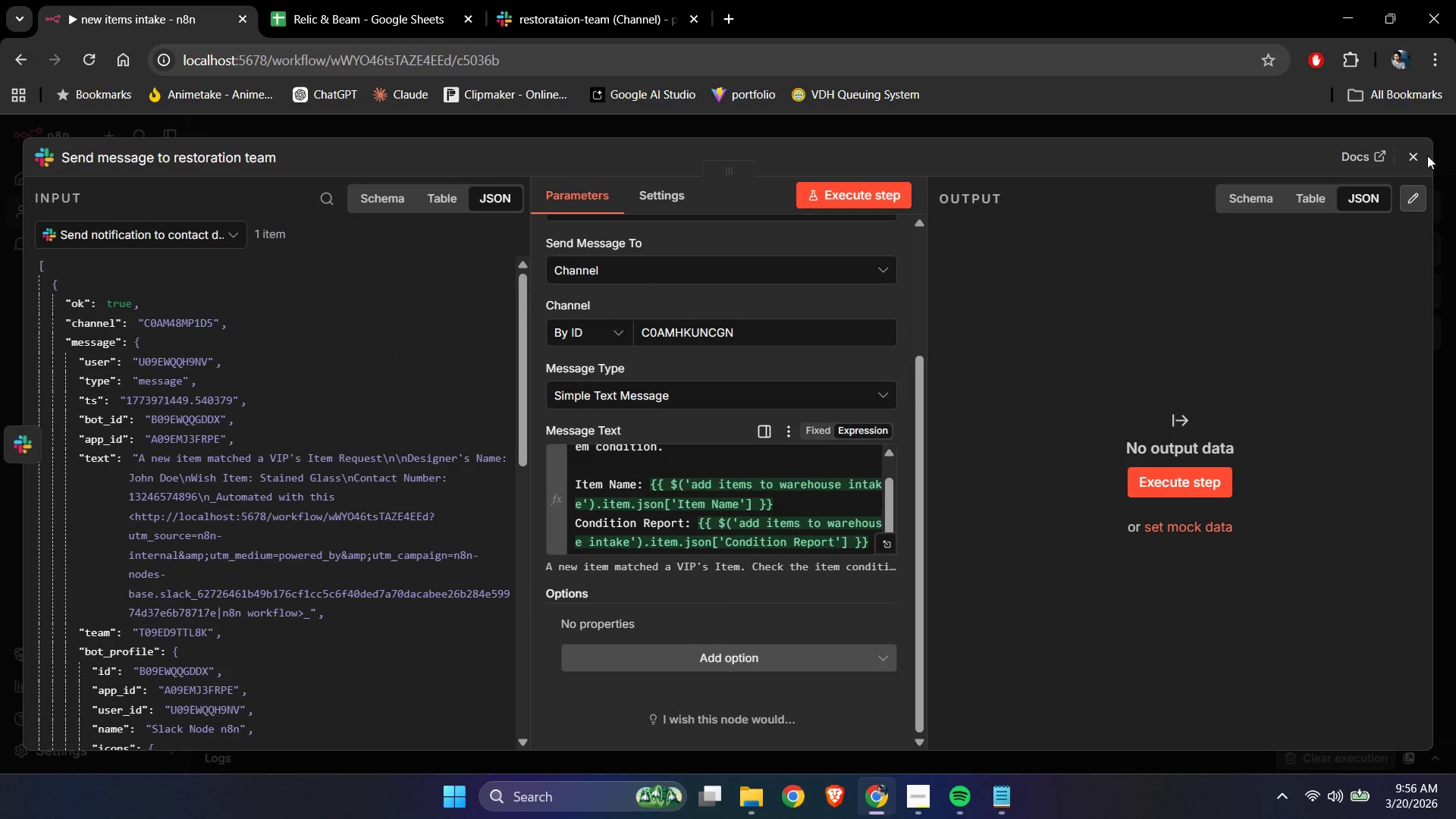 
left_click([1412, 155])
 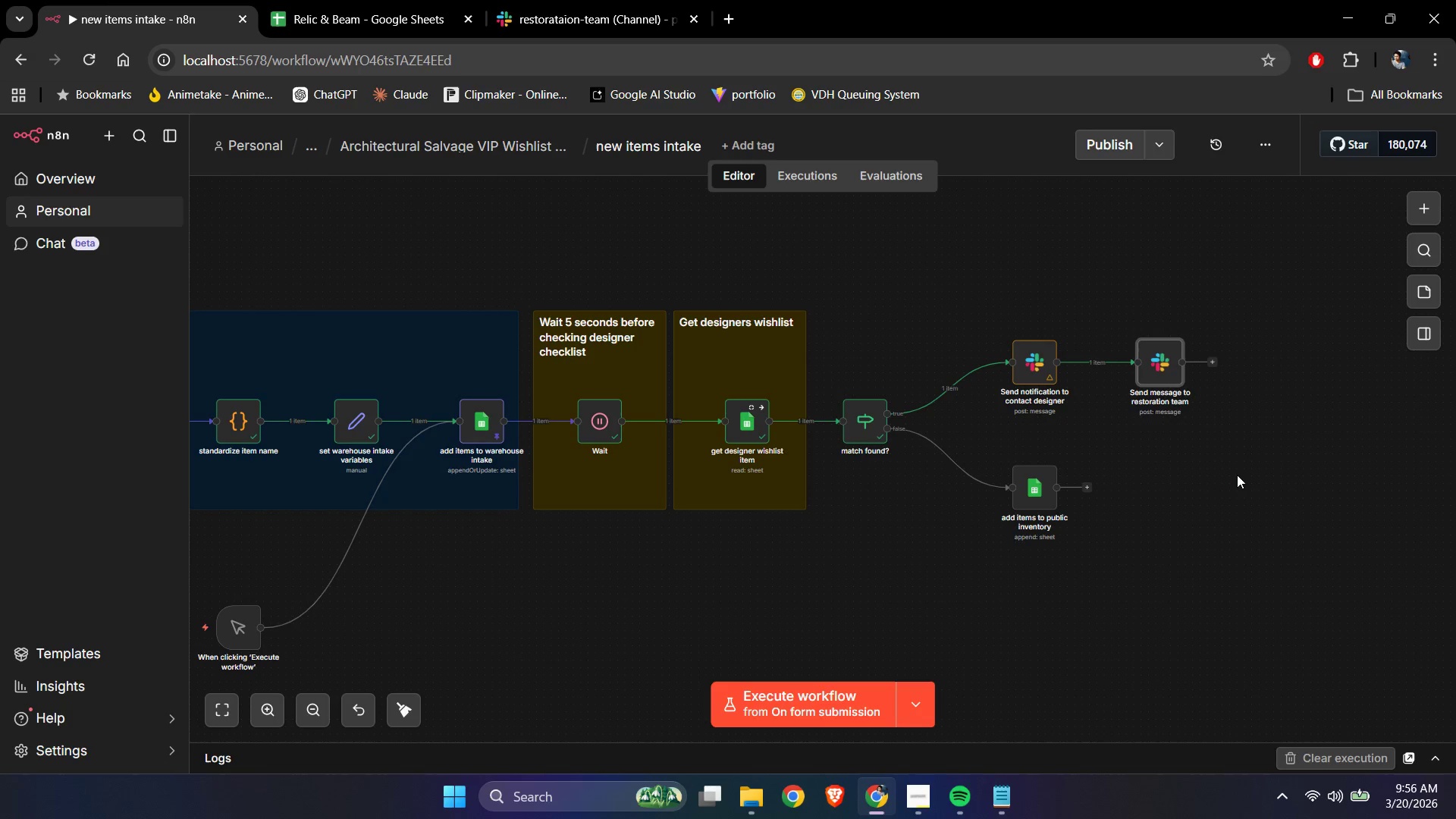 
left_click([1233, 474])
 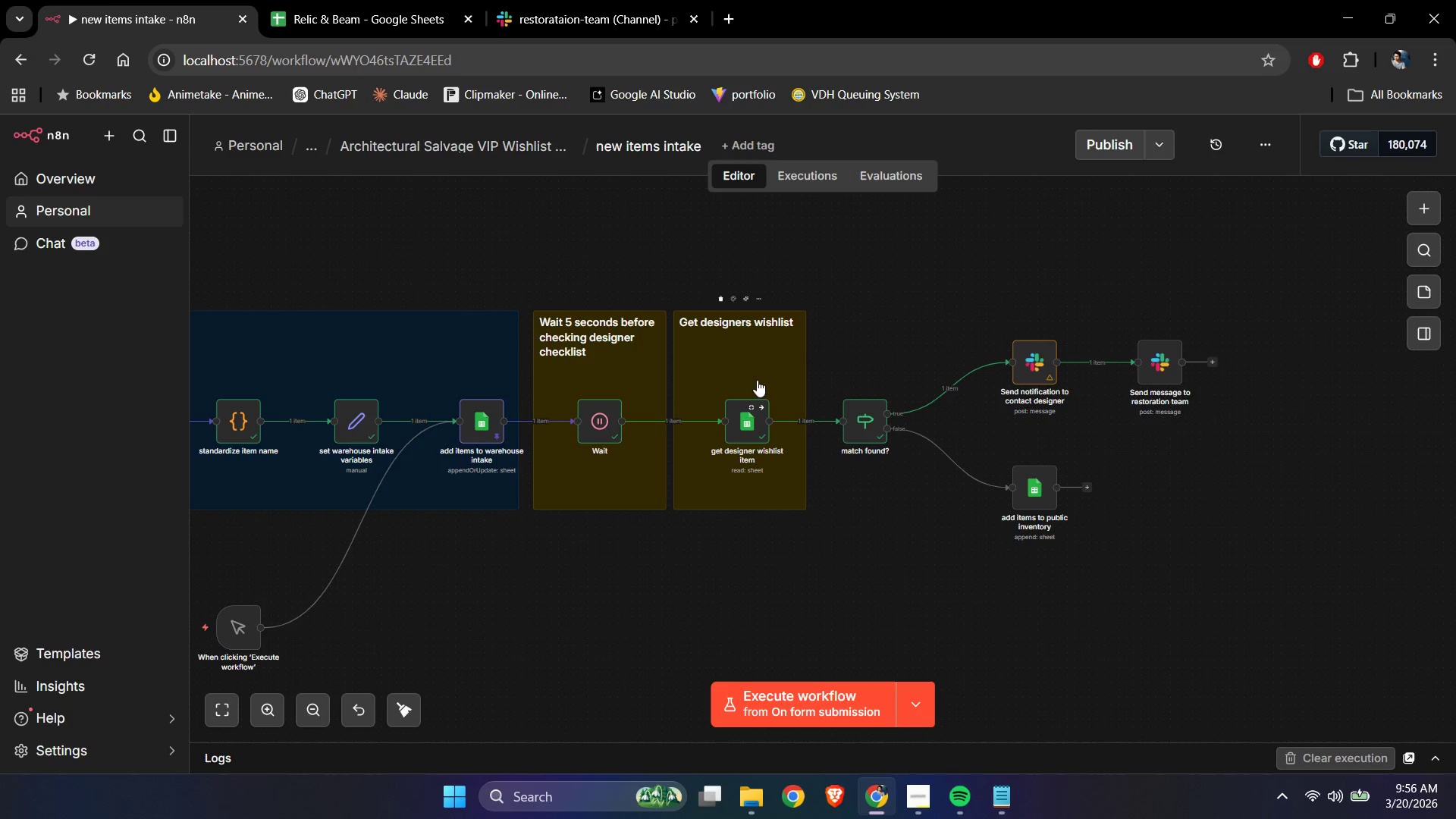 
left_click([562, 589])
 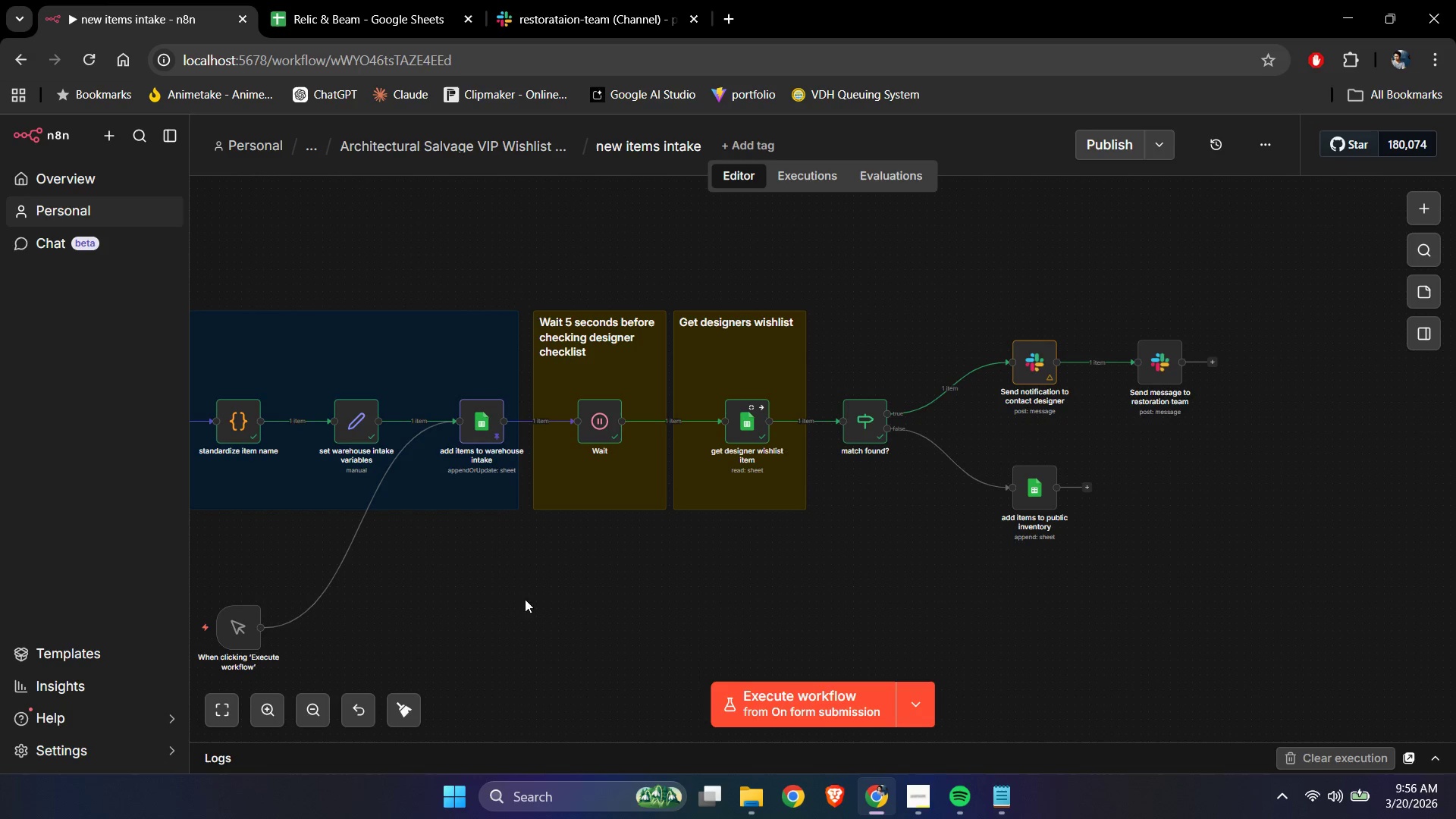 
hold_key(key=ControlLeft, duration=1.53)
left_click_drag(start_coordinate=[491, 603], to_coordinate=[827, 562])
 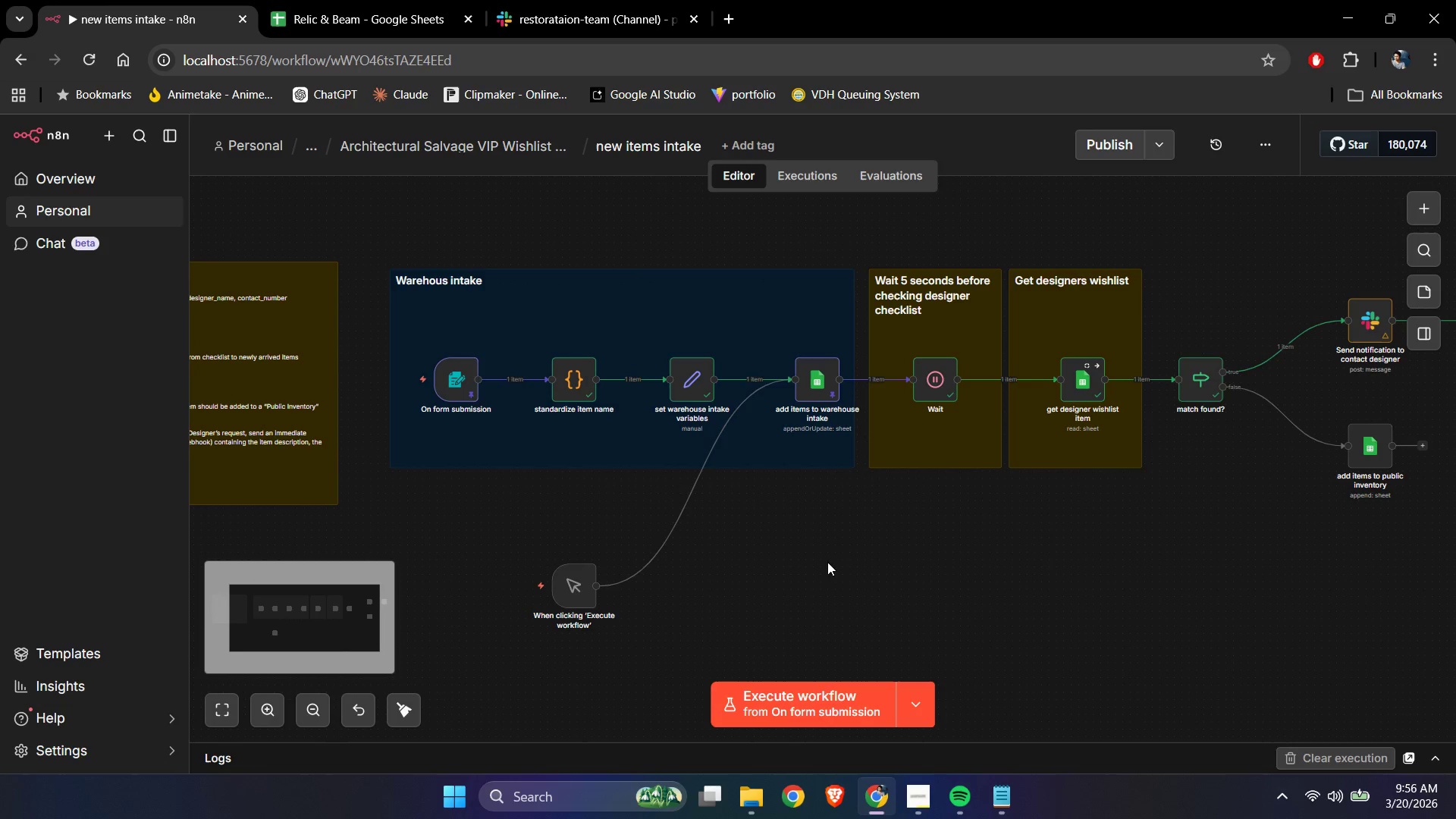 
hold_key(key=ControlLeft, duration=1.17)
 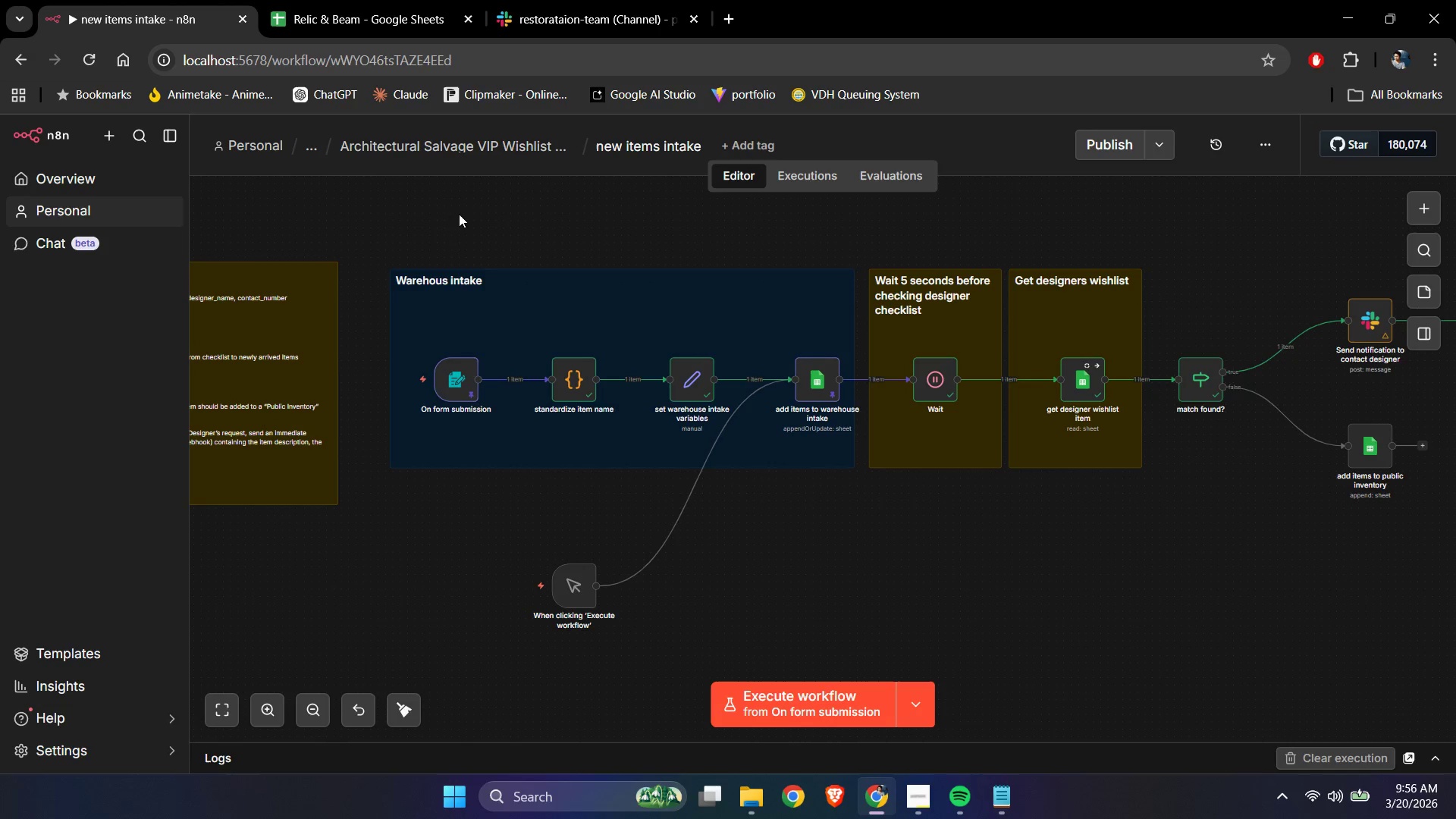 
wait(5.56)
 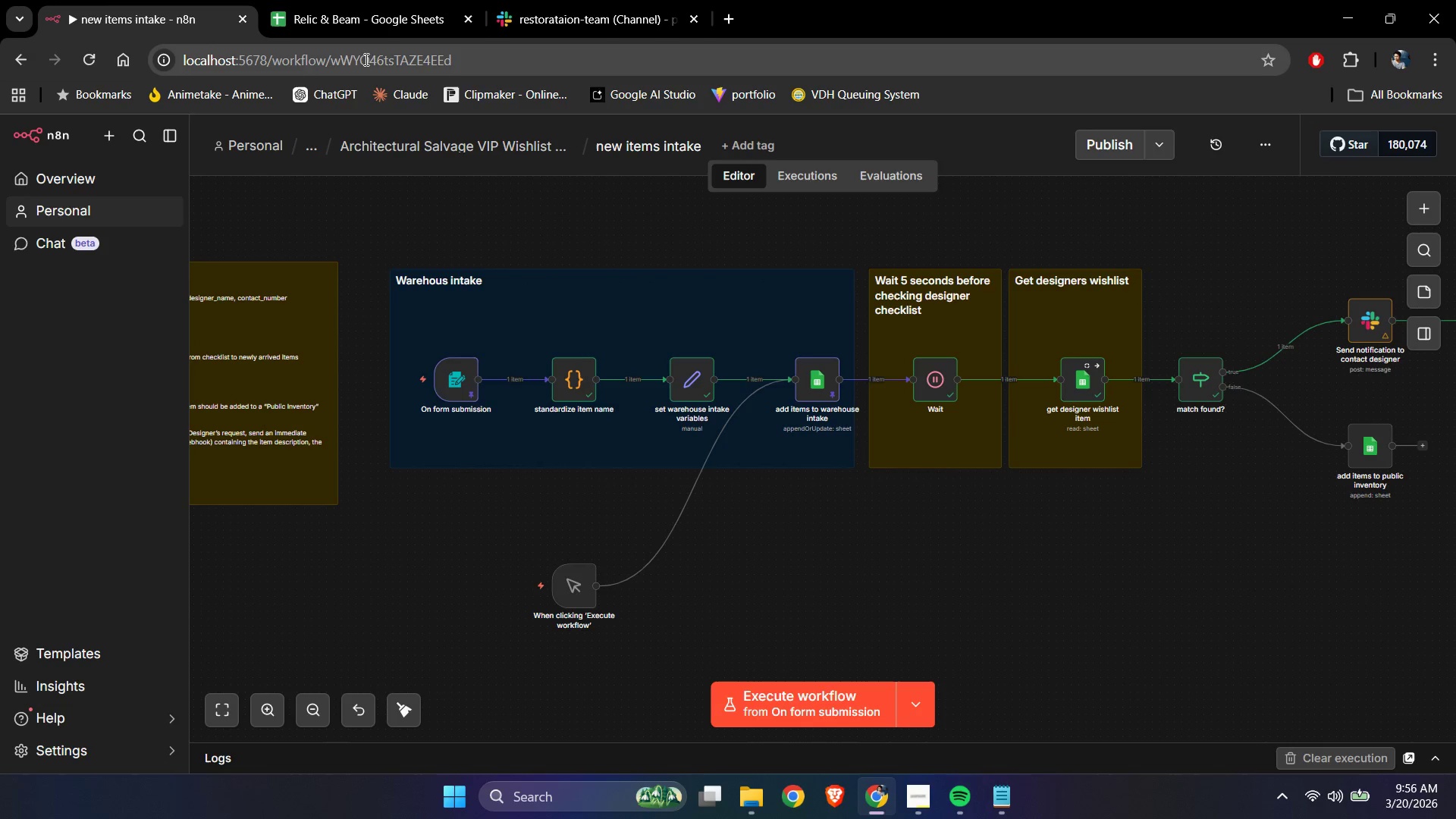 
left_click([621, 141])
 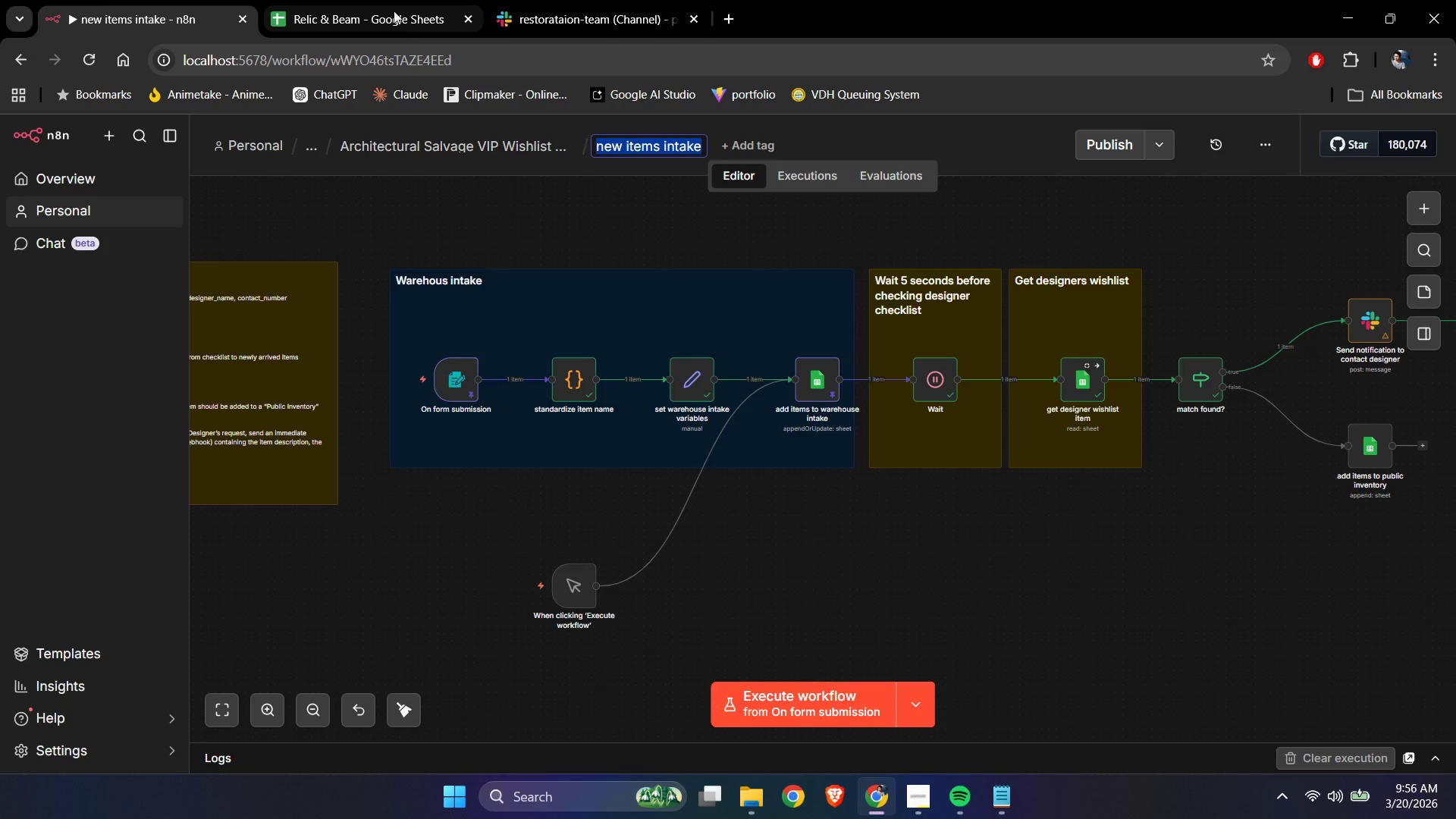 
wait(5.03)
 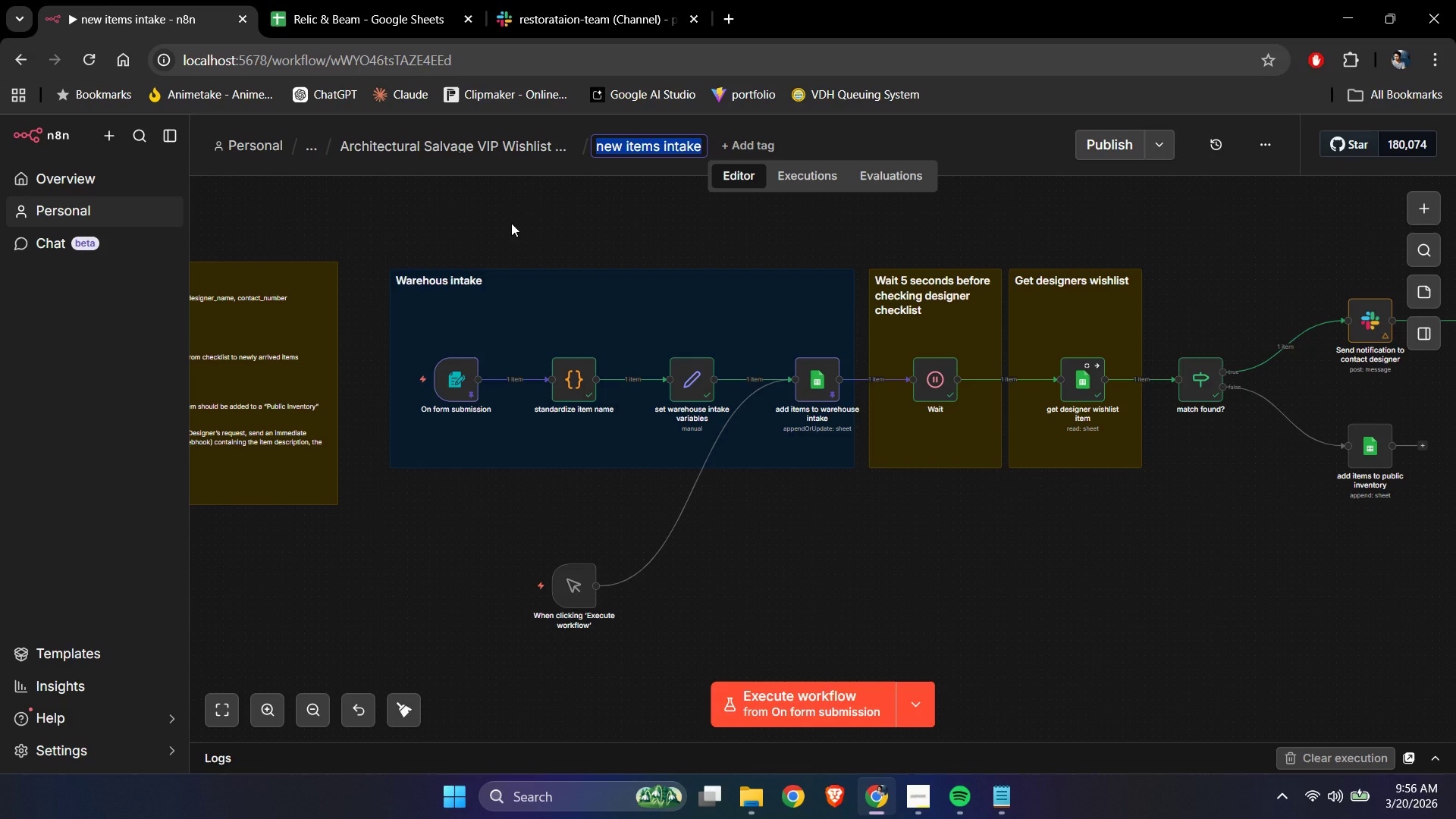 
left_click([927, 810])